 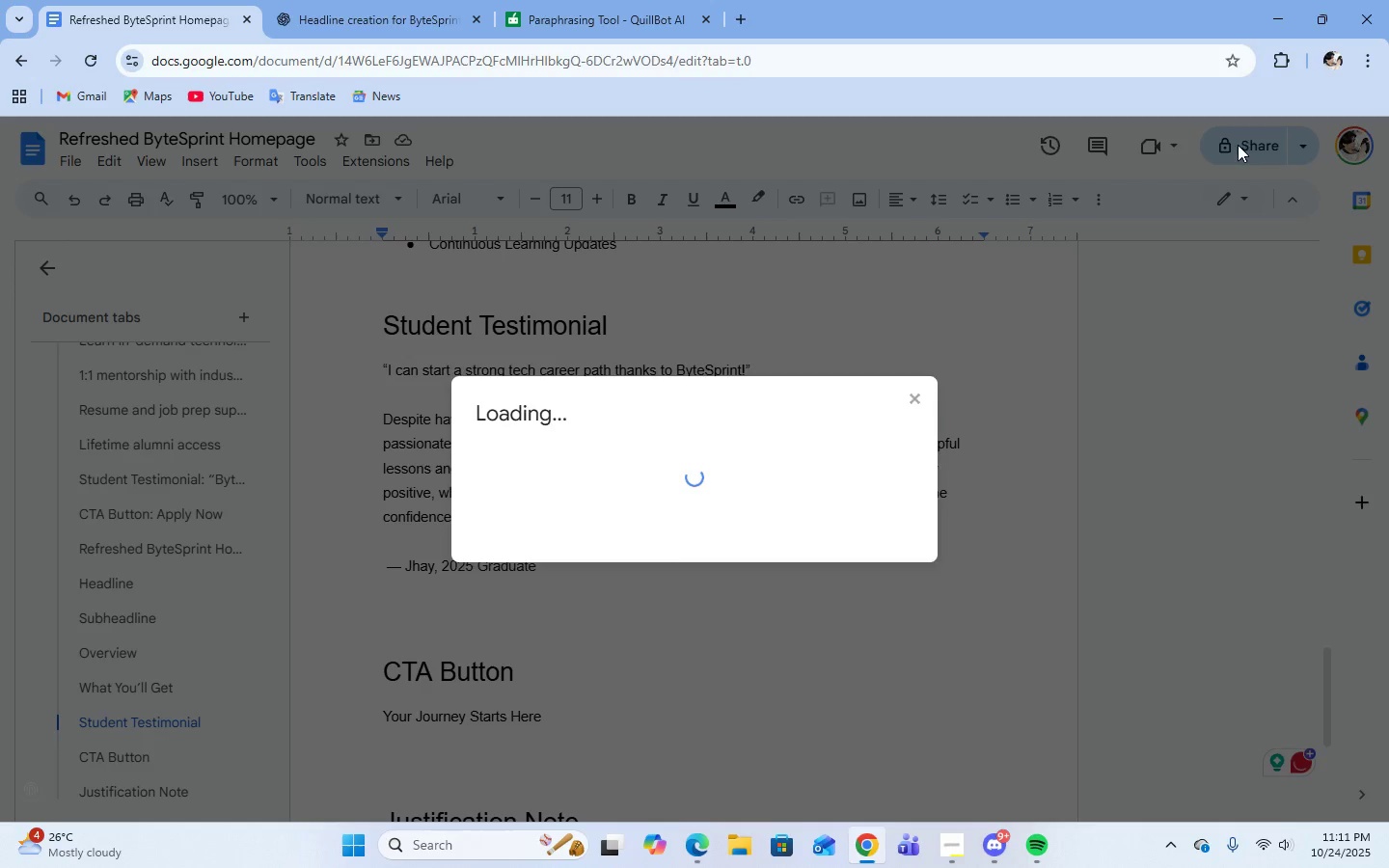 
left_click([578, 567])
 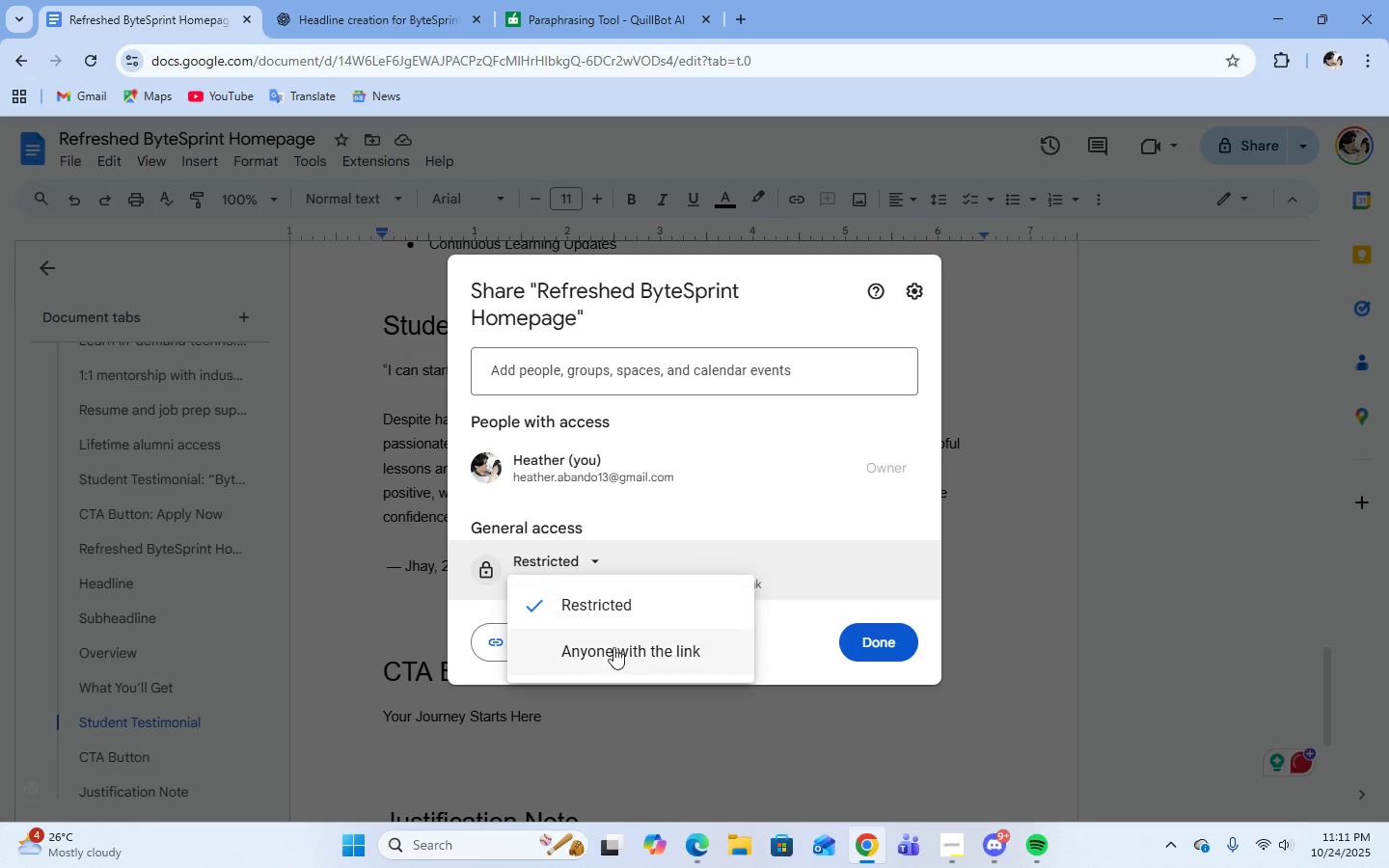 
left_click([613, 651])
 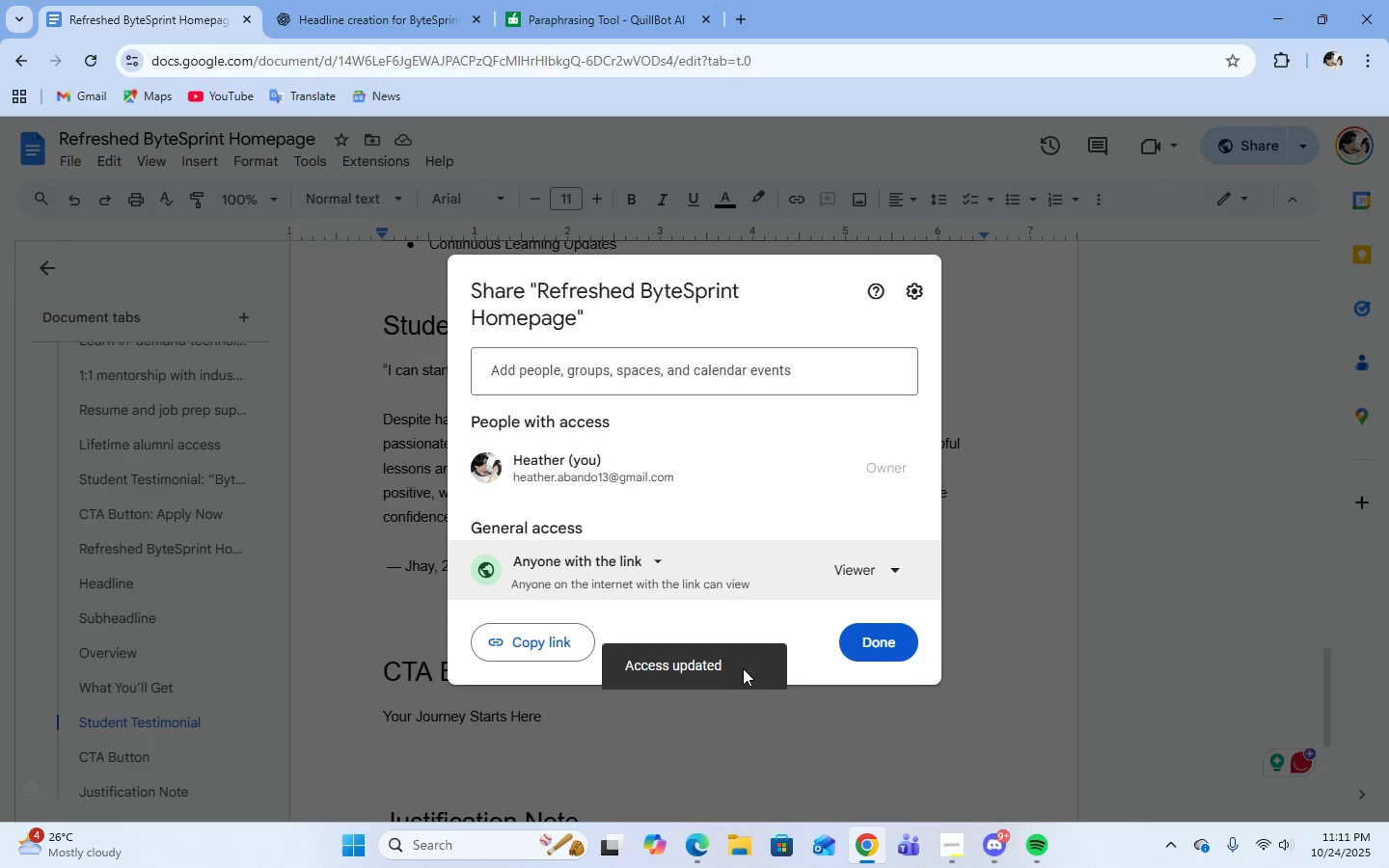 
left_click([858, 563])
 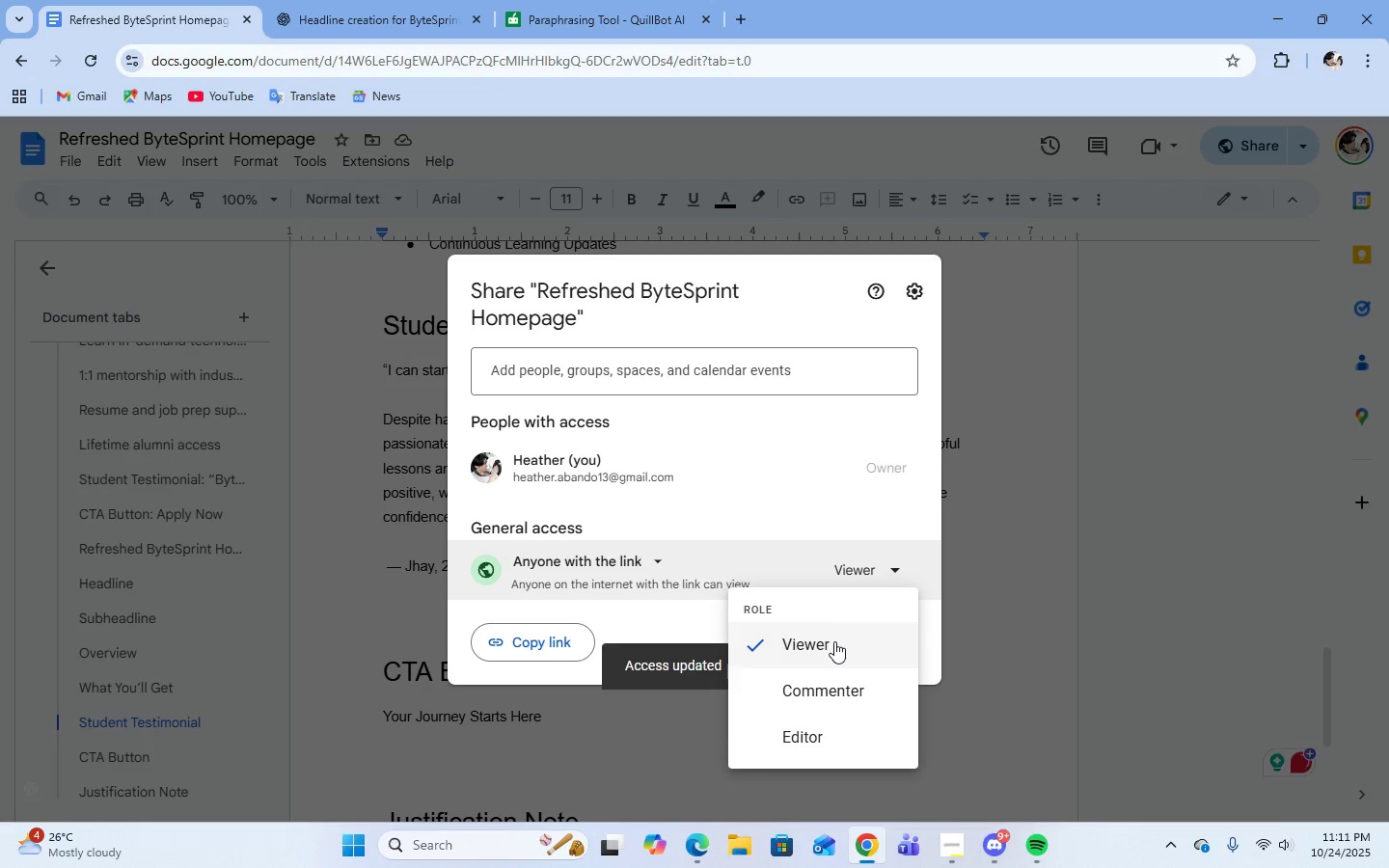 
left_click([833, 643])
 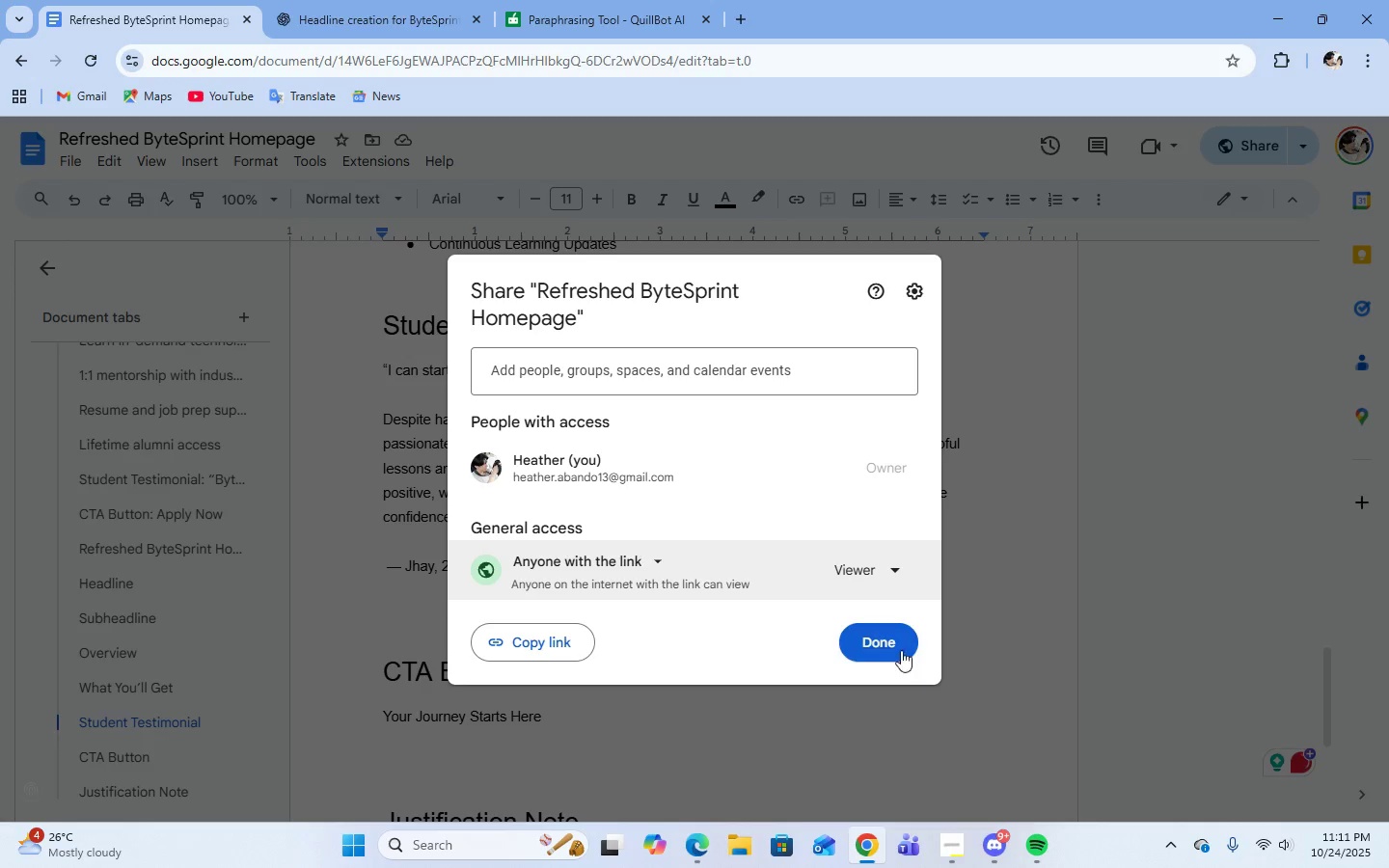 
left_click([898, 648])
 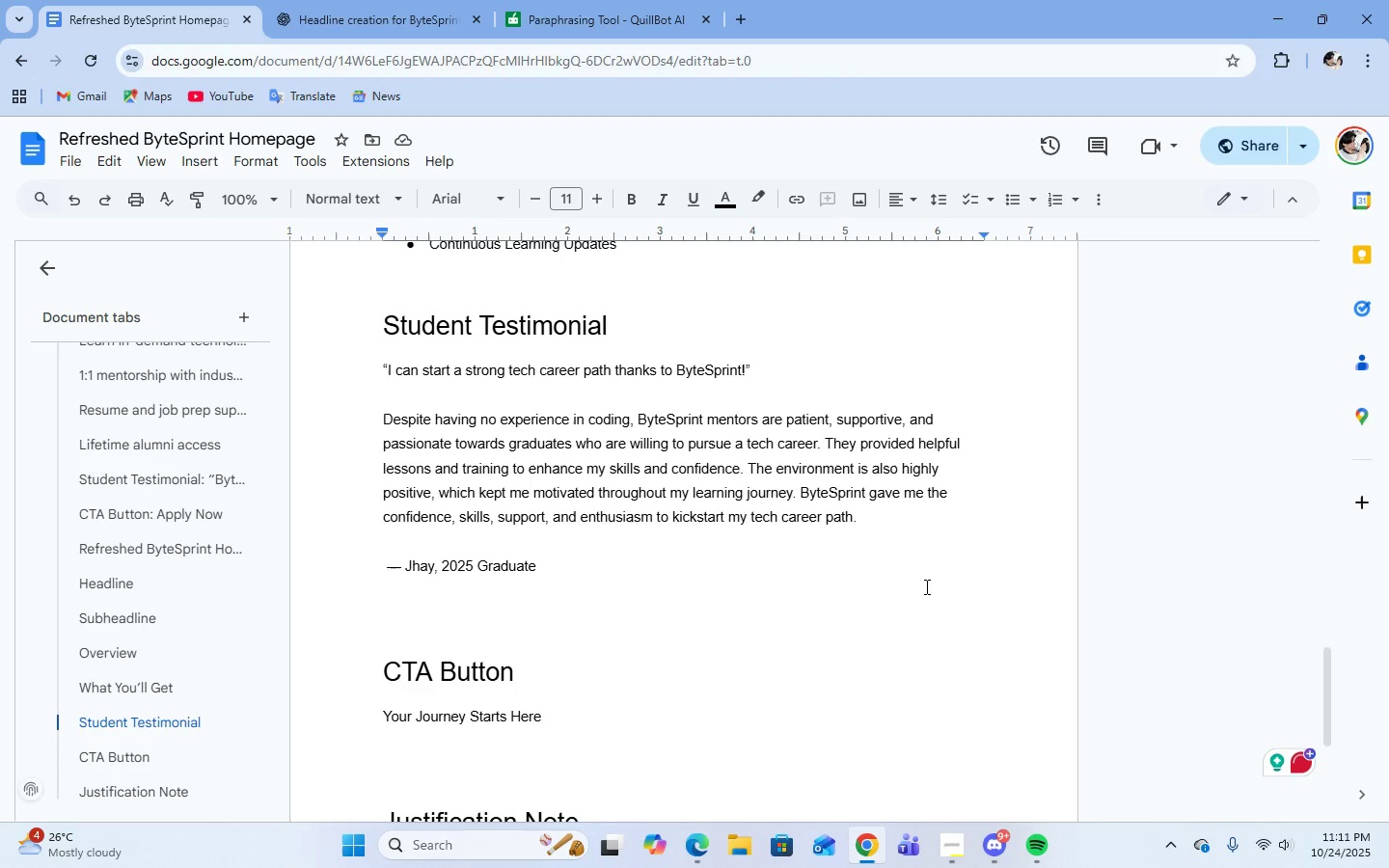 
scroll: coordinate [925, 586], scroll_direction: up, amount: 8.0
 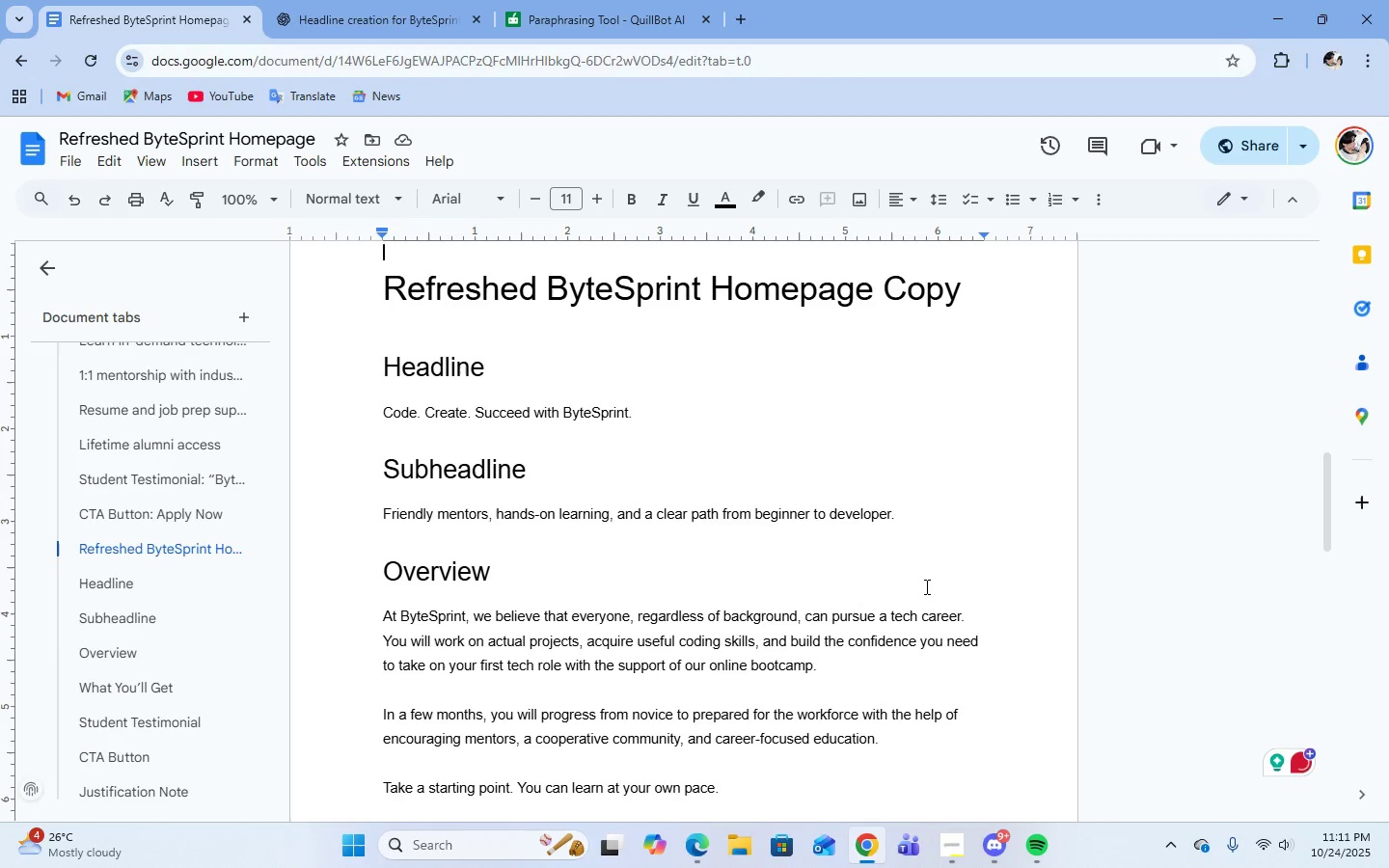 
scroll: coordinate [925, 586], scroll_direction: down, amount: 4.0
 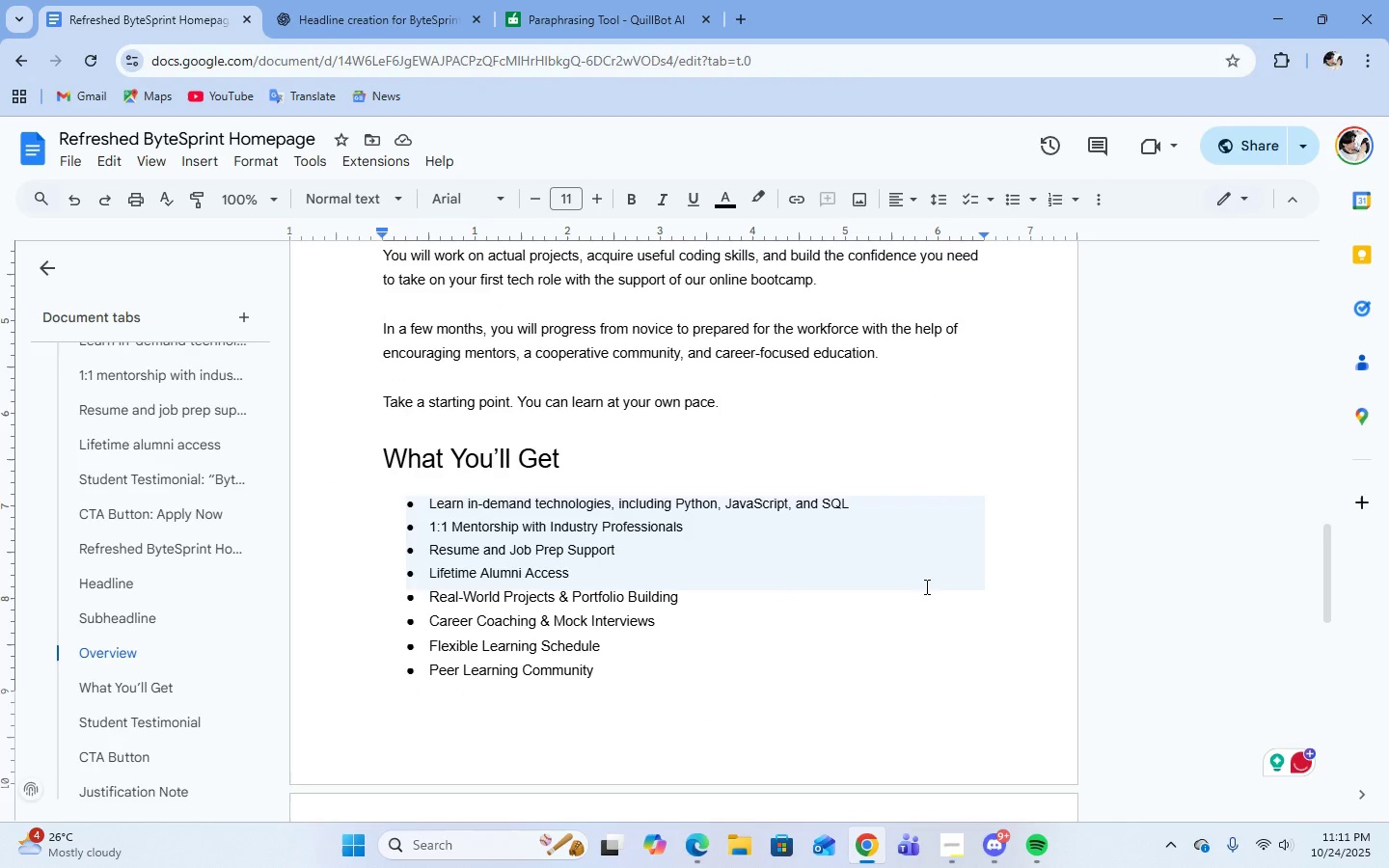 
scroll: coordinate [925, 587], scroll_direction: up, amount: 1.0
 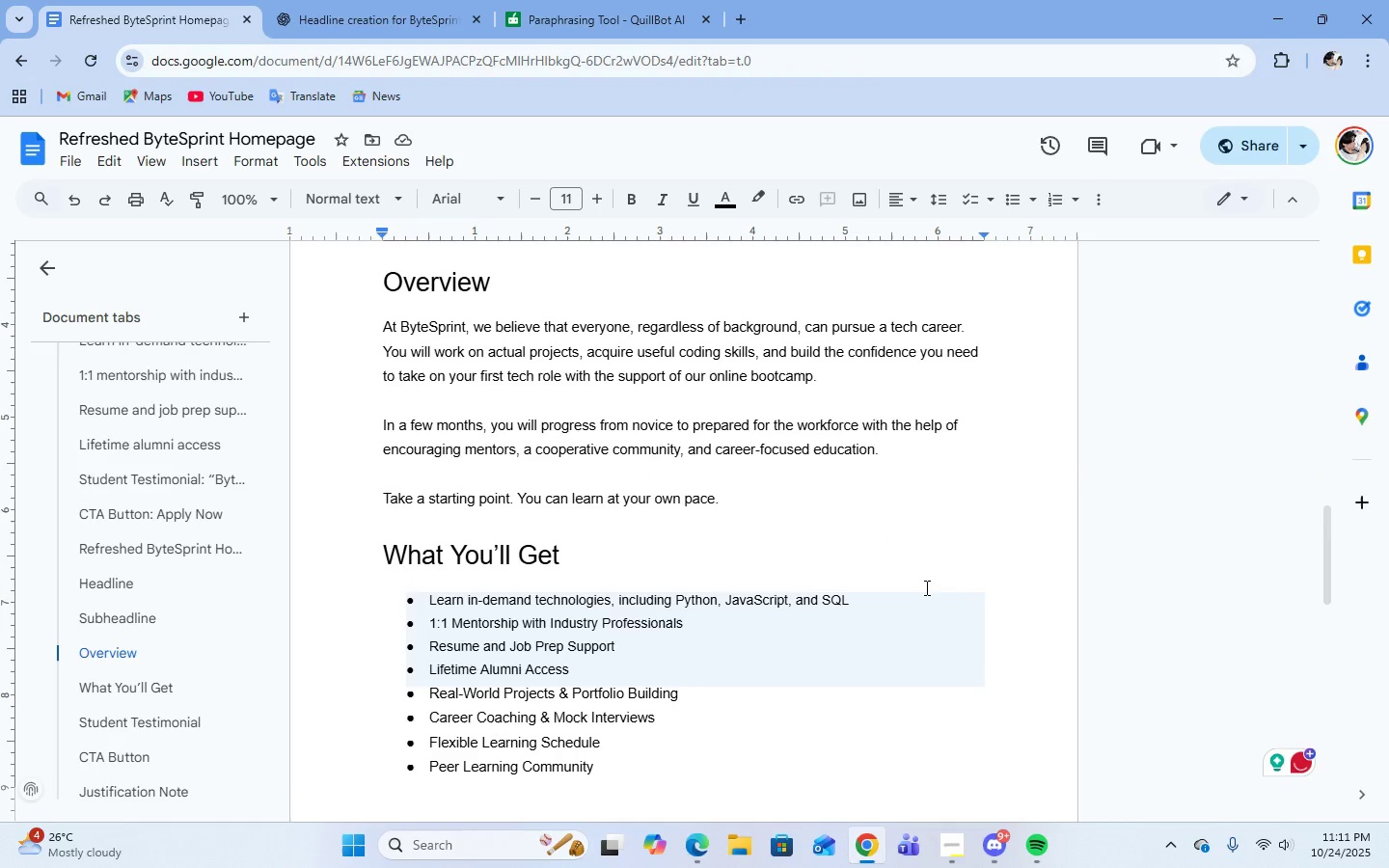 
scroll: coordinate [925, 587], scroll_direction: down, amount: 7.0
 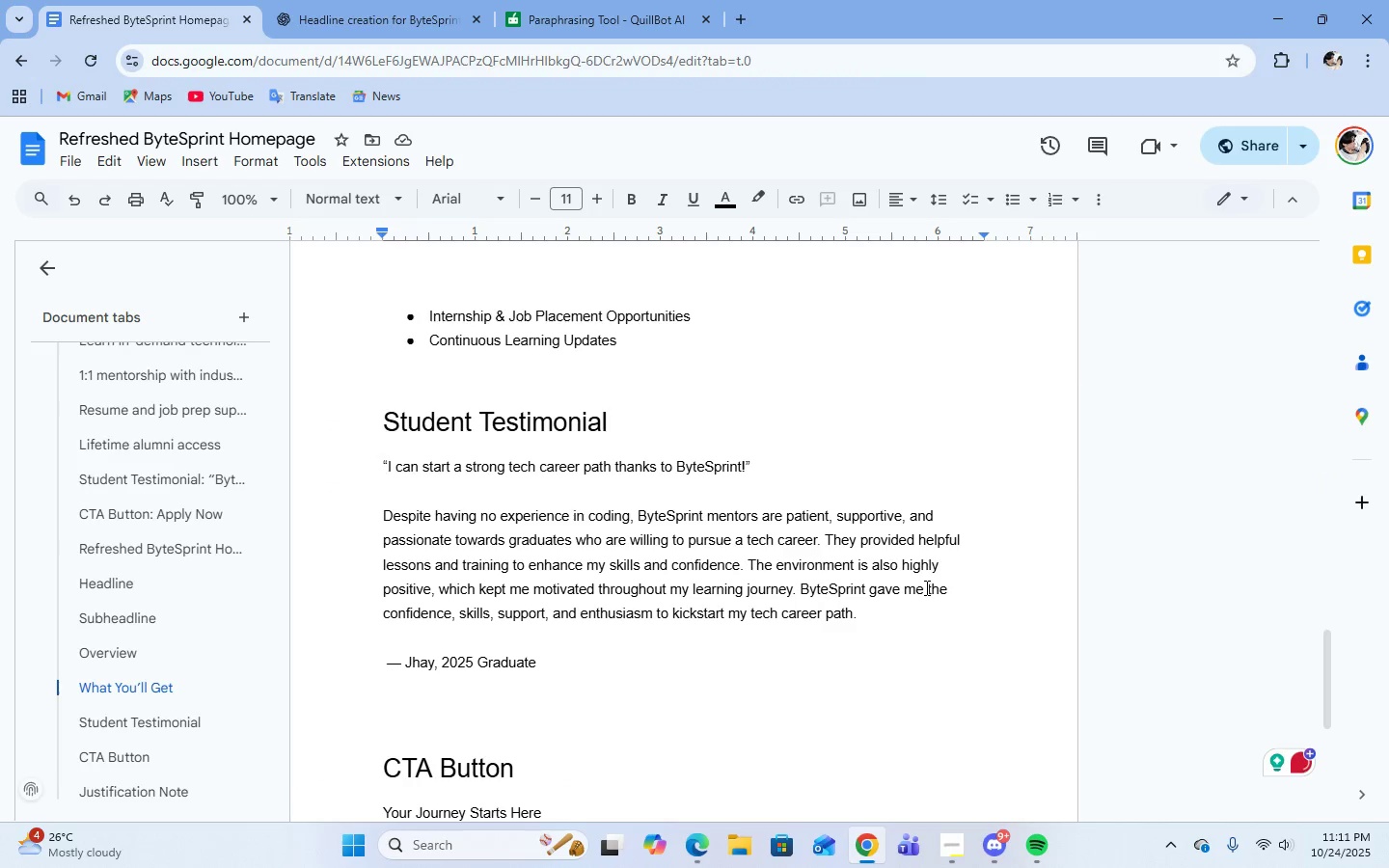 